 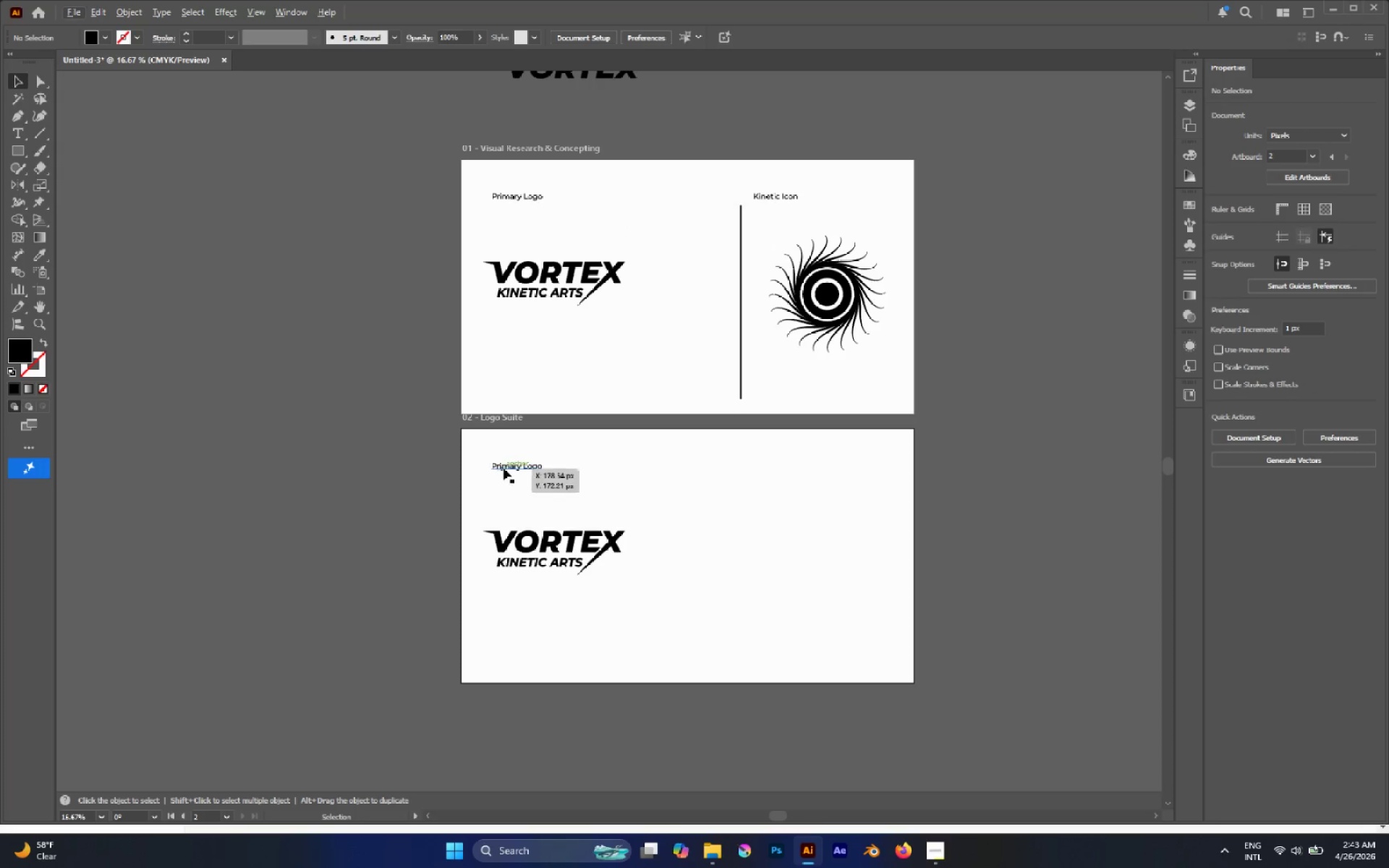 
hold_key(key=AltLeft, duration=0.75)
 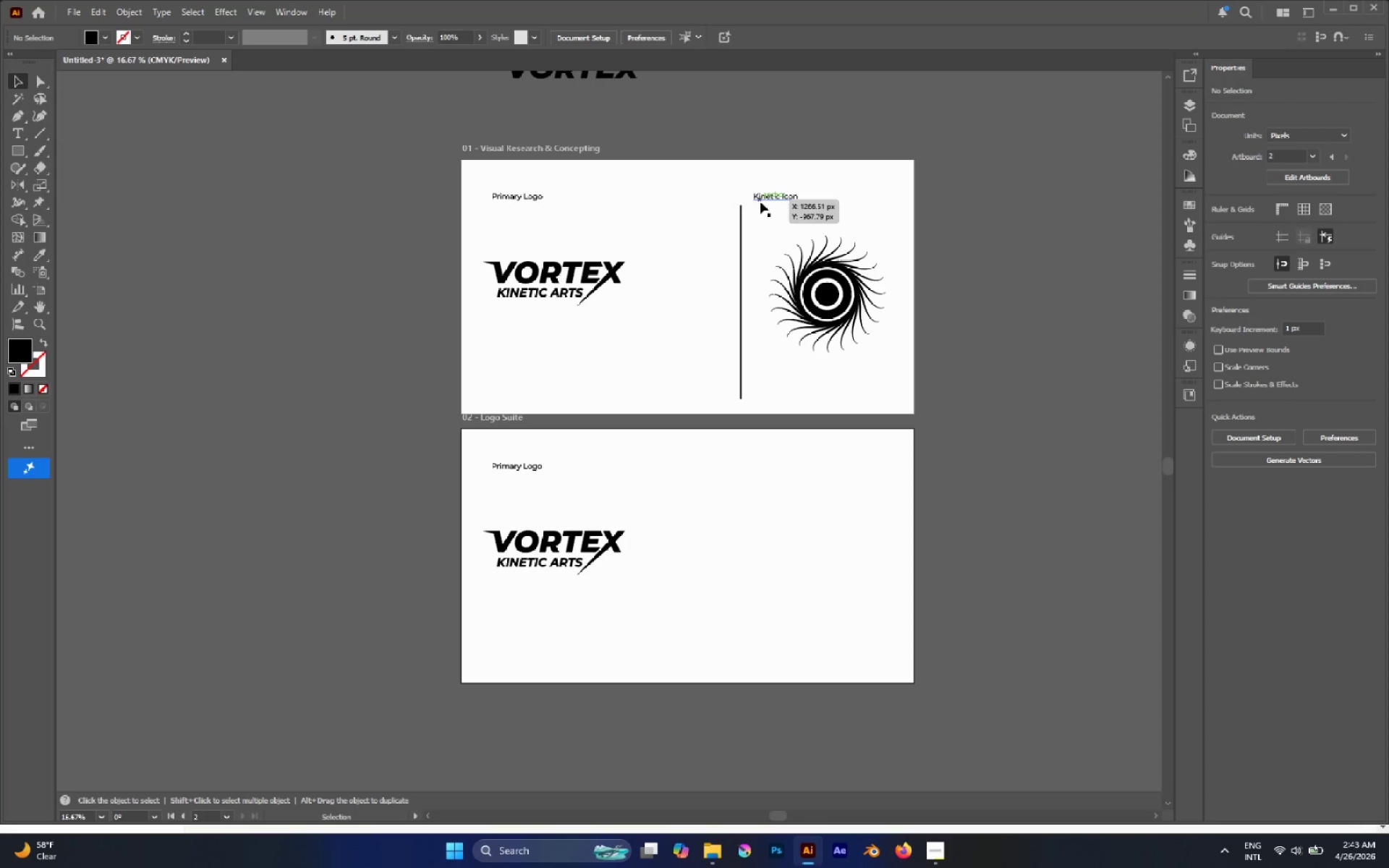 
left_click([760, 202])
 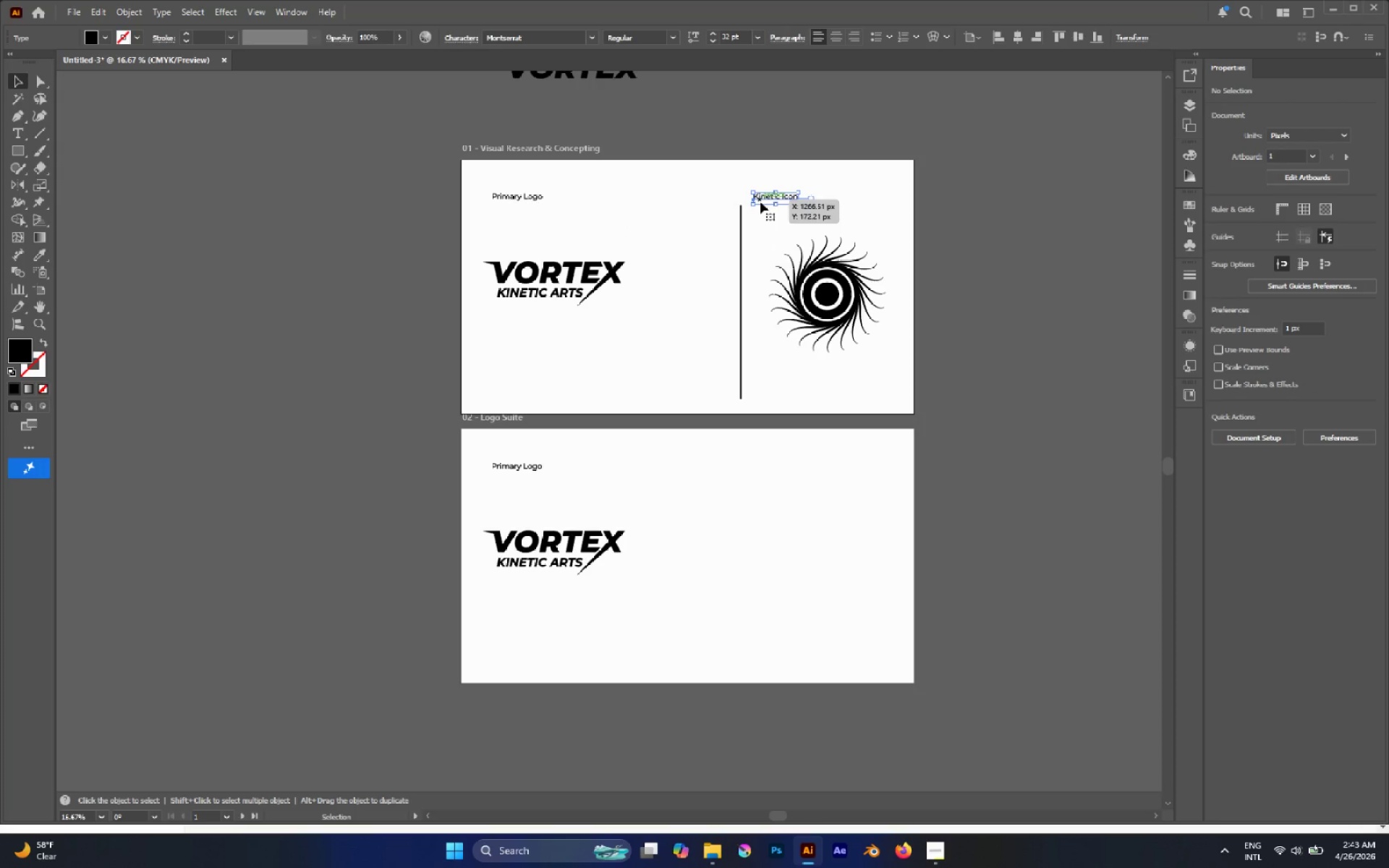 
key(Control+C)
 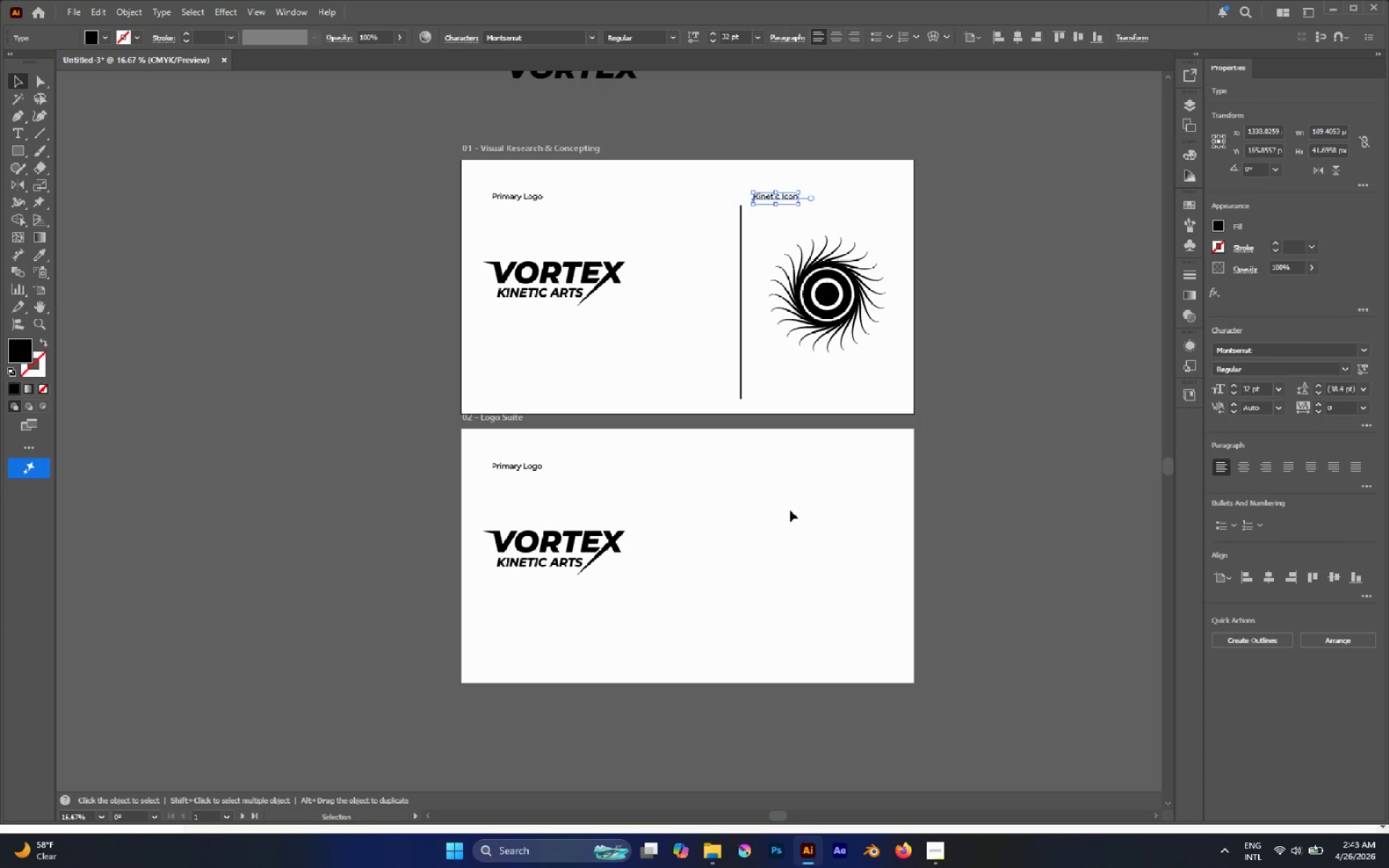 
key(Control+Shift+V)
 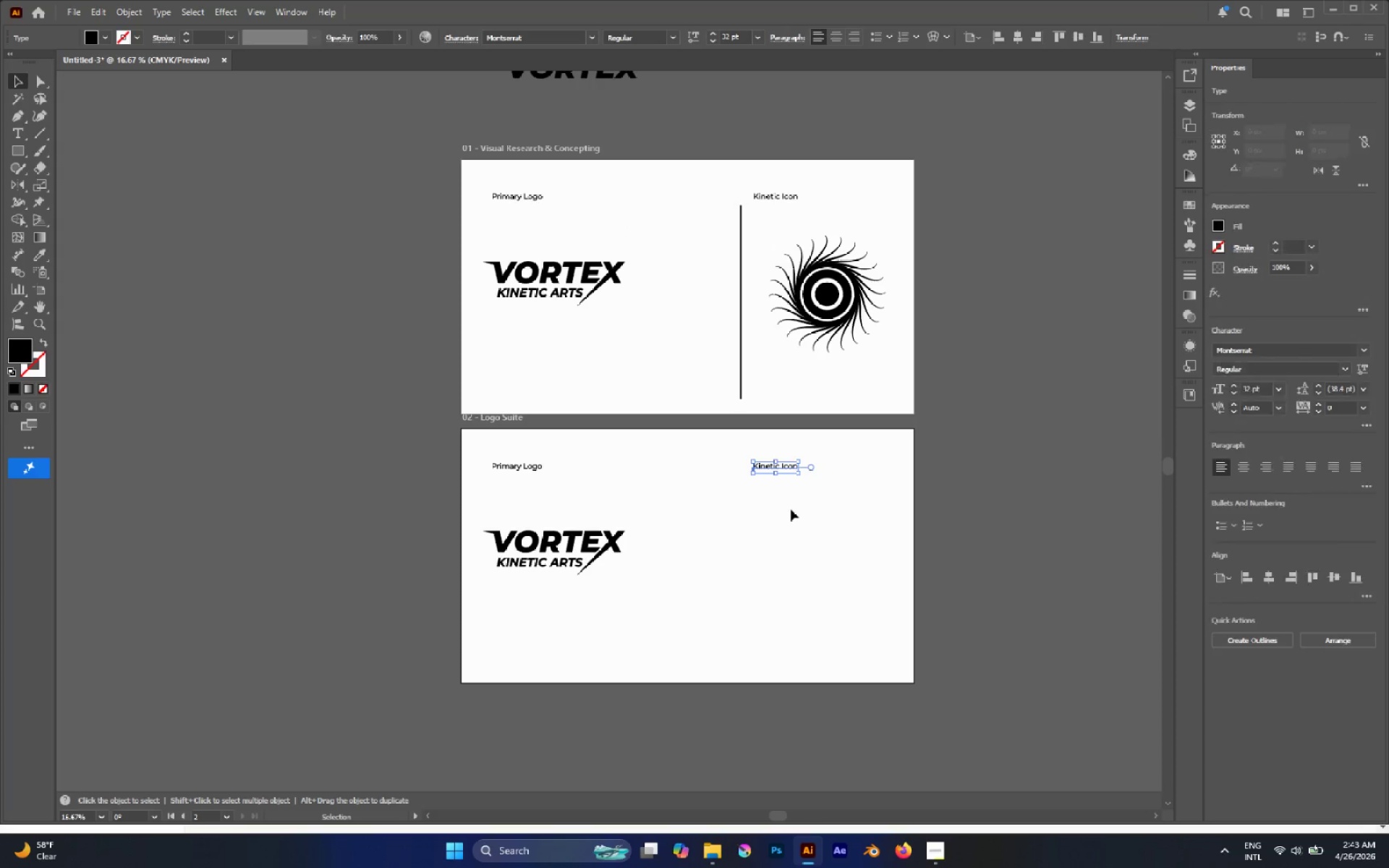 
key(Alt+AltLeft)
 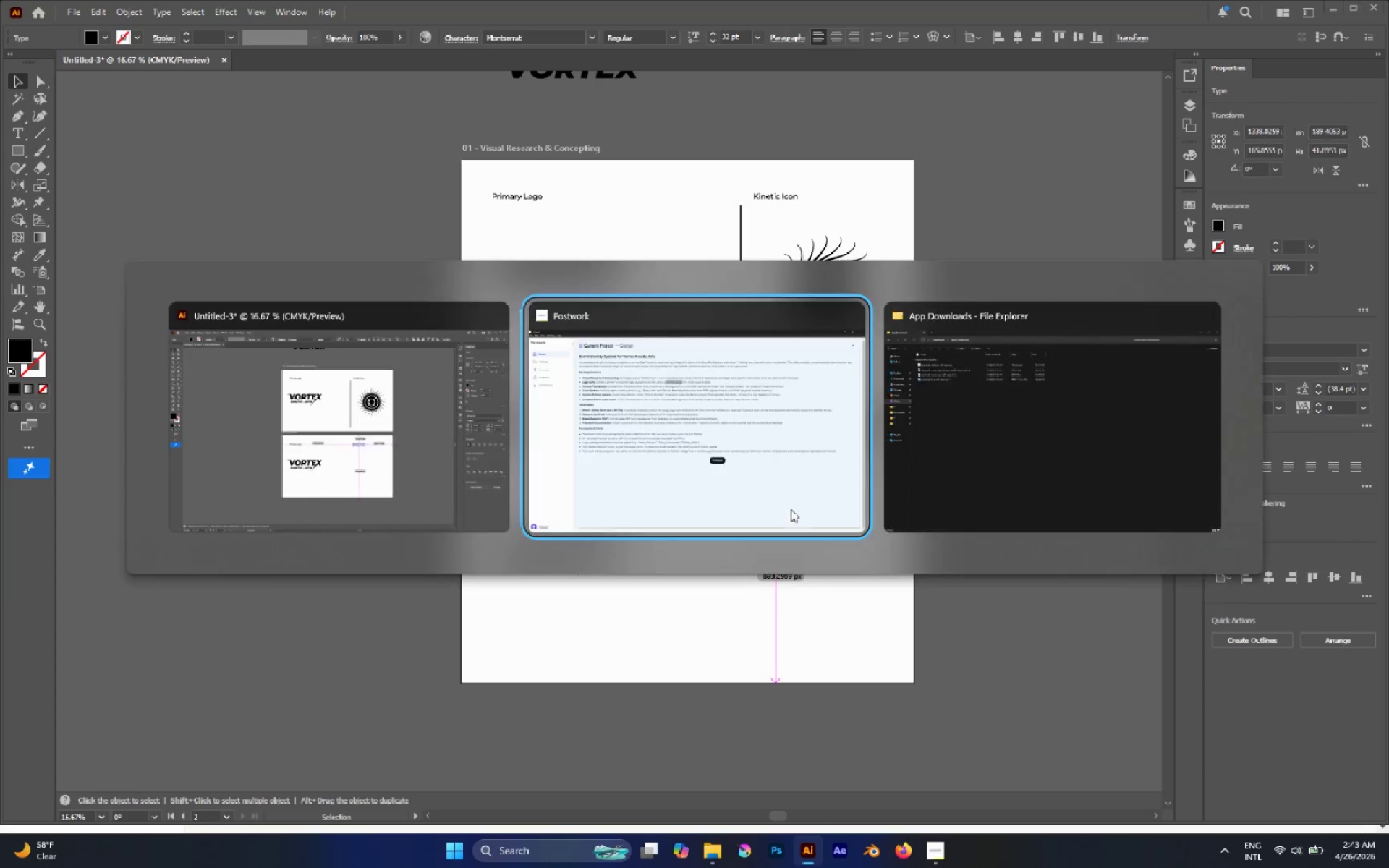 
key(Alt+Tab)